 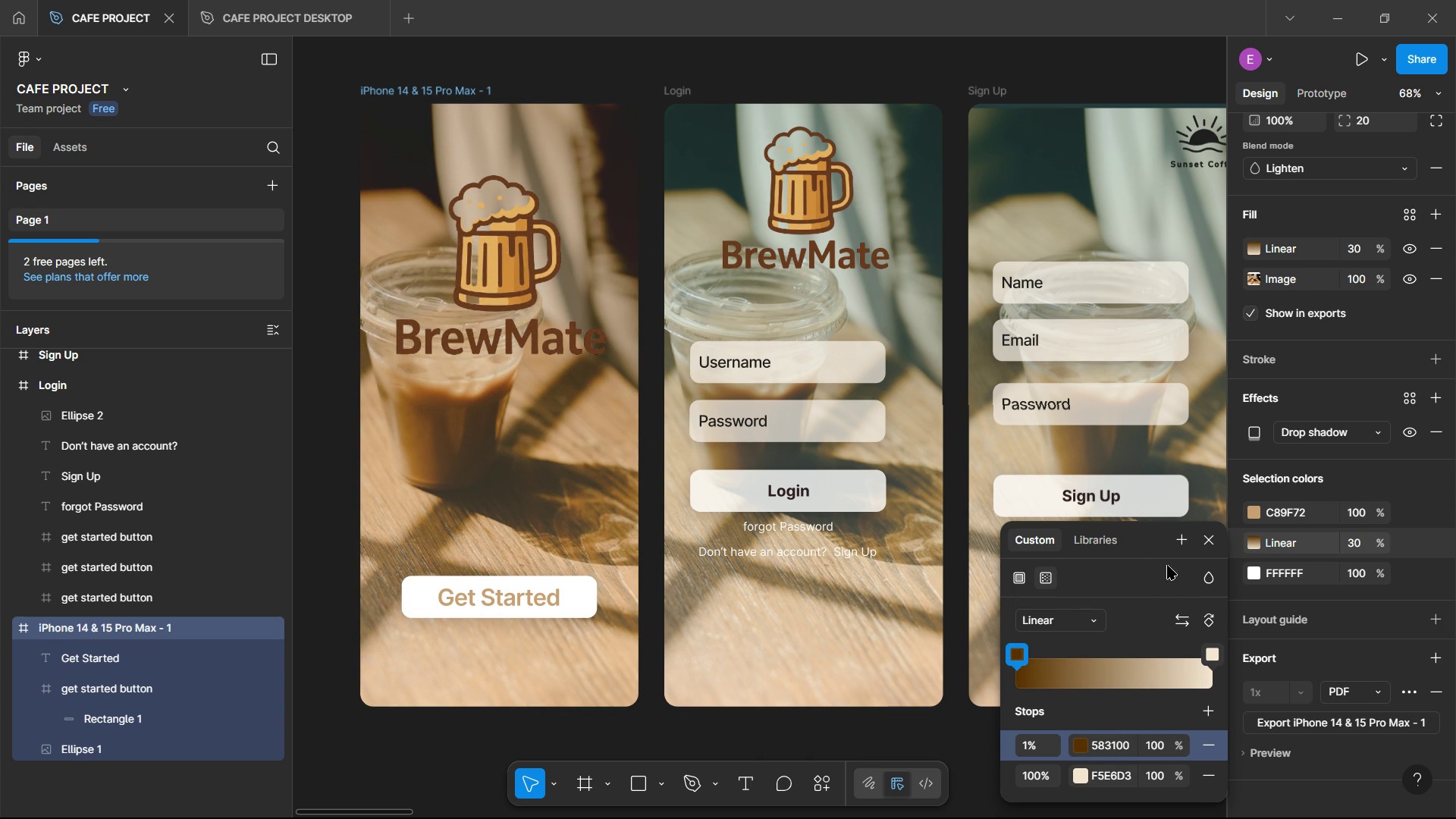 
double_click([1273, 533])
 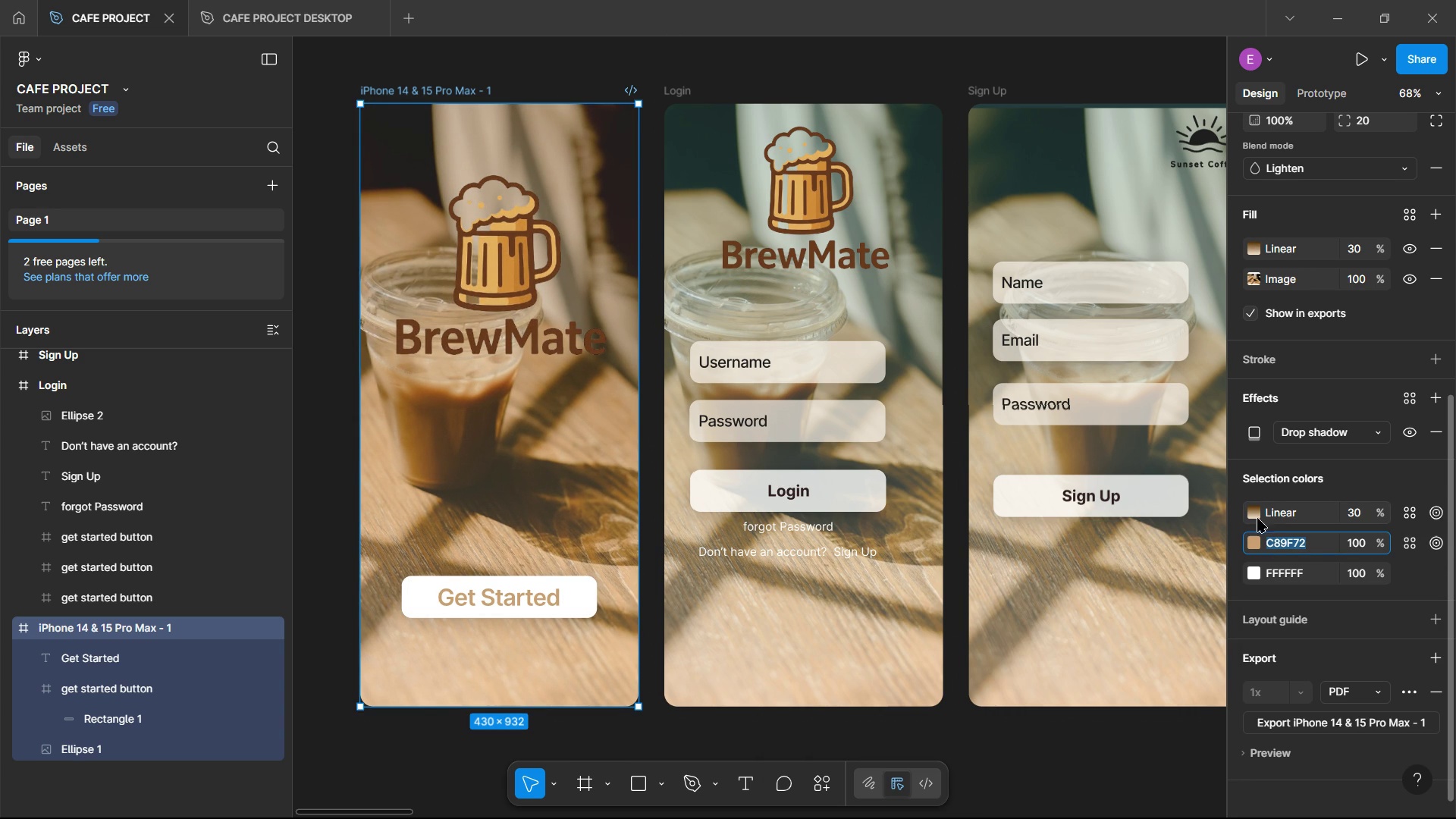 
left_click([1269, 512])
 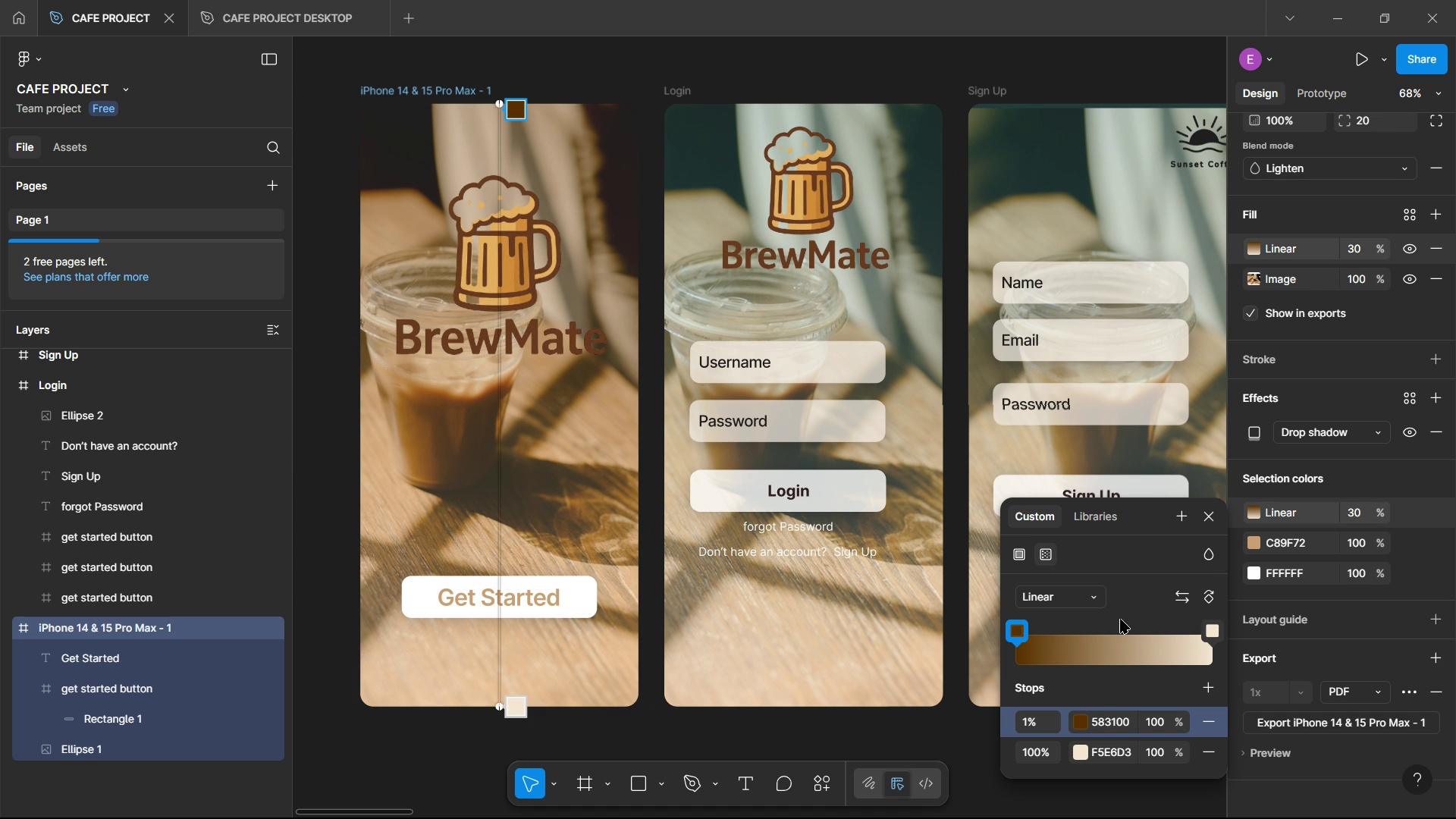 
scroll: coordinate [1114, 625], scroll_direction: down, amount: 2.0
 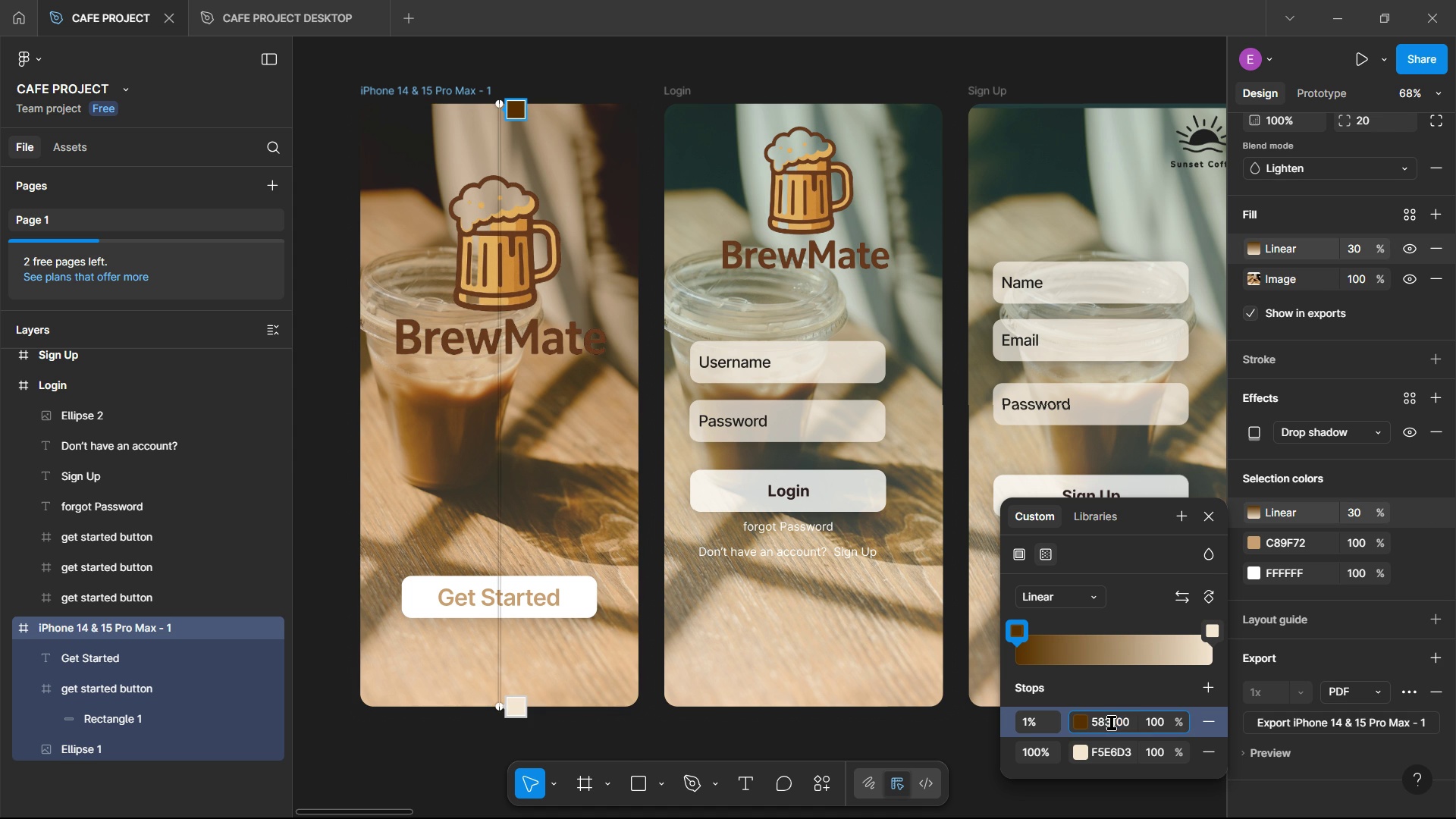 
left_click([1111, 722])
 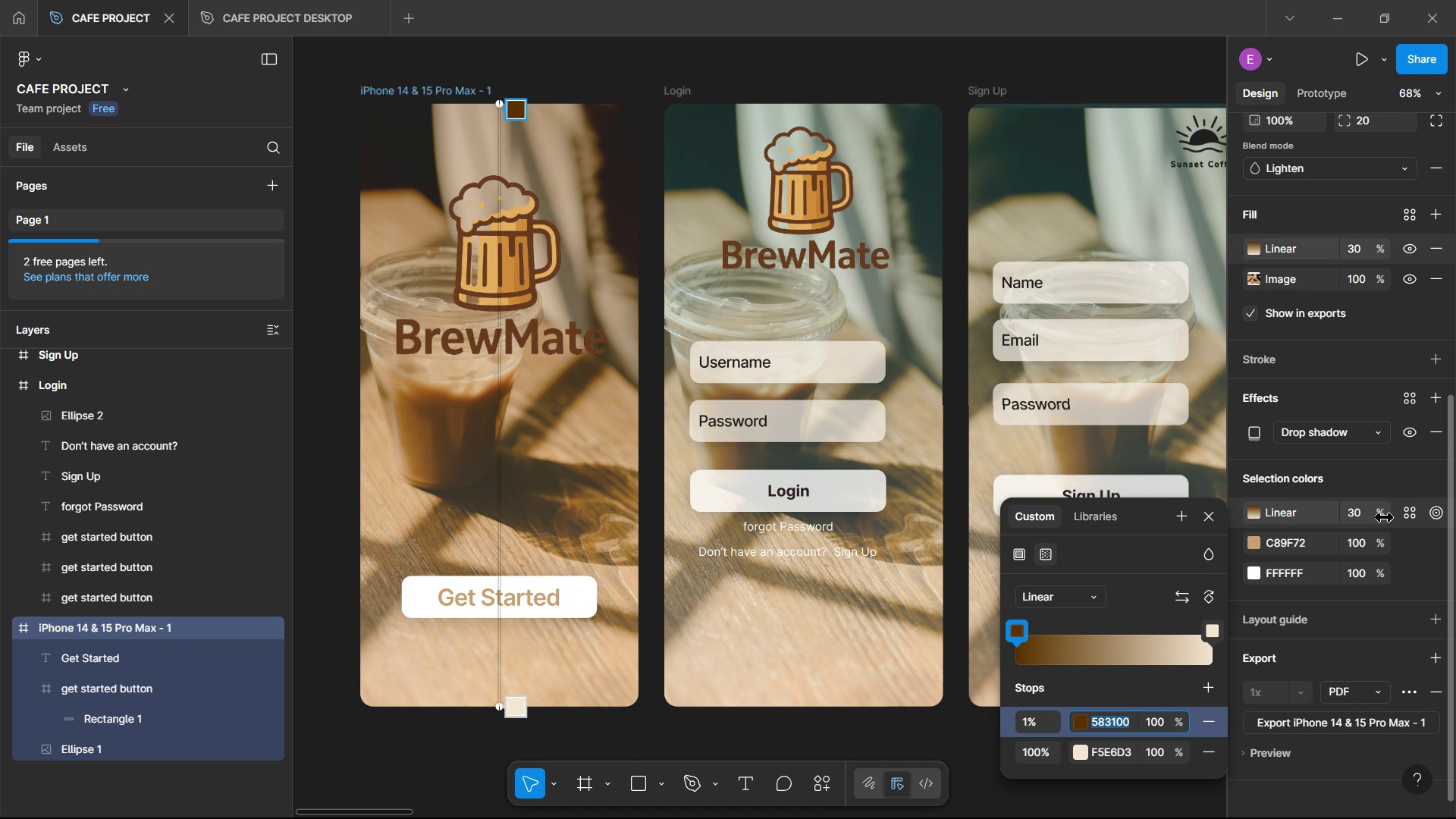 
right_click([1285, 515])
 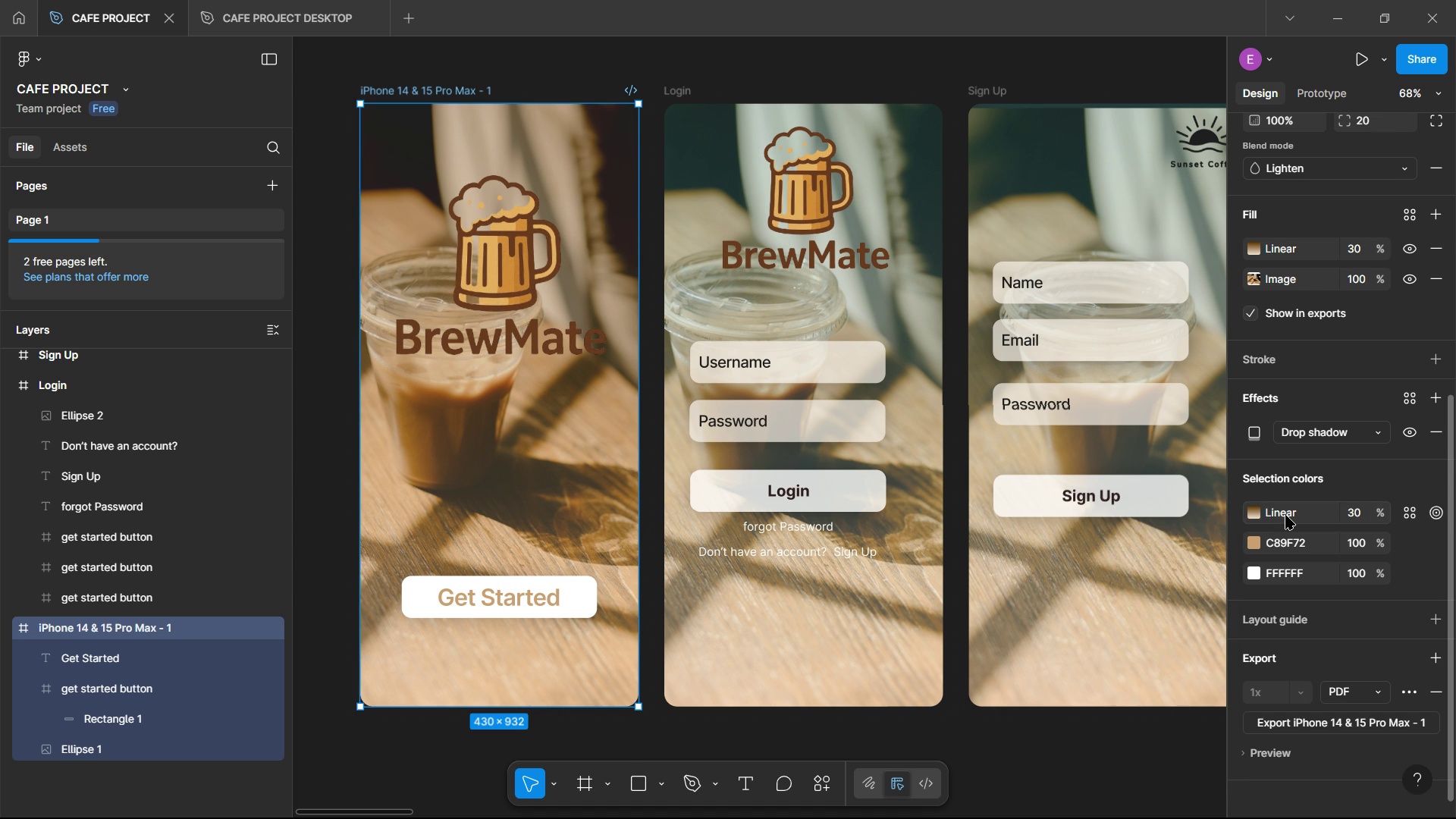 
right_click([1285, 515])
 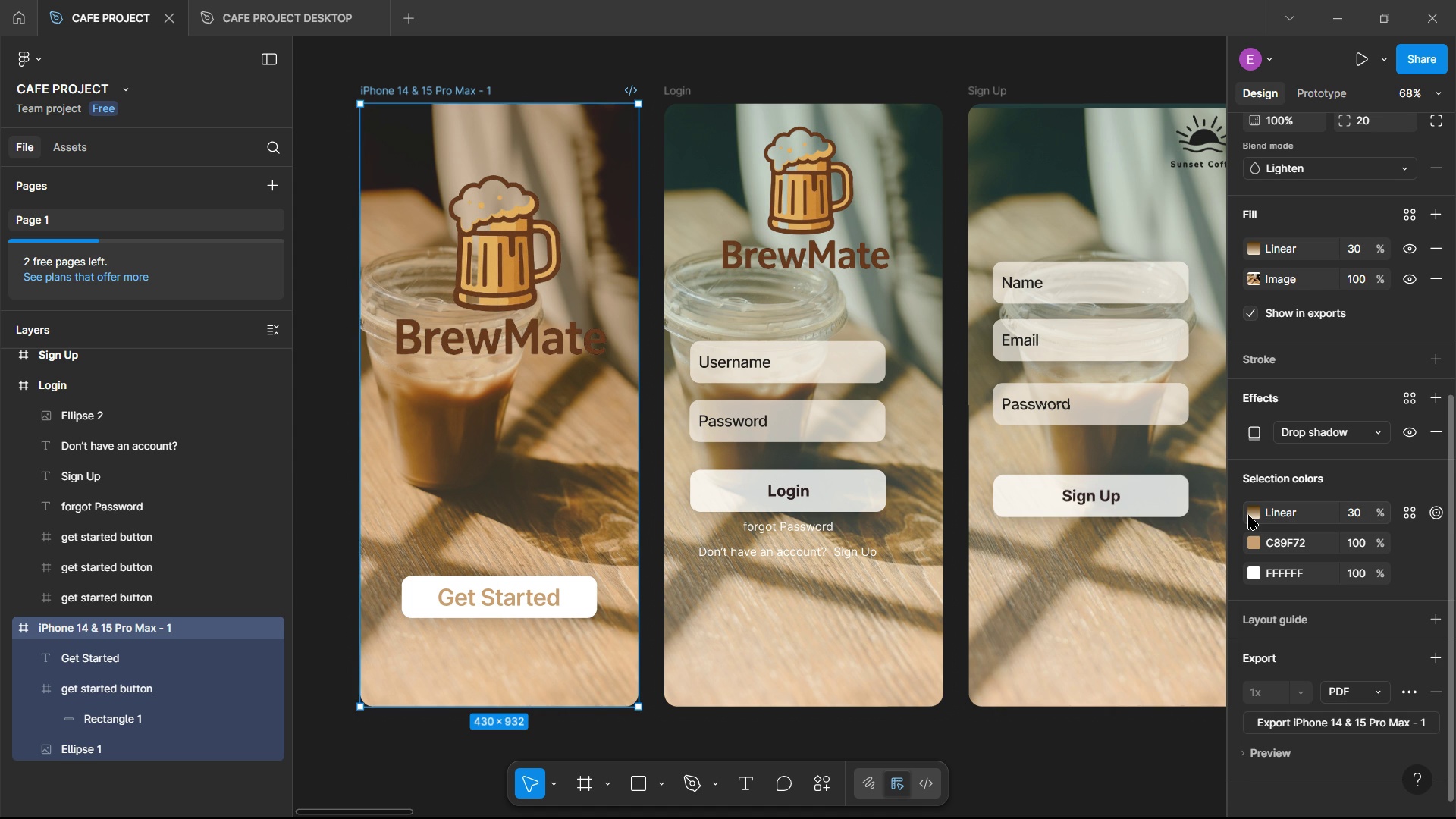 
left_click([1248, 516])